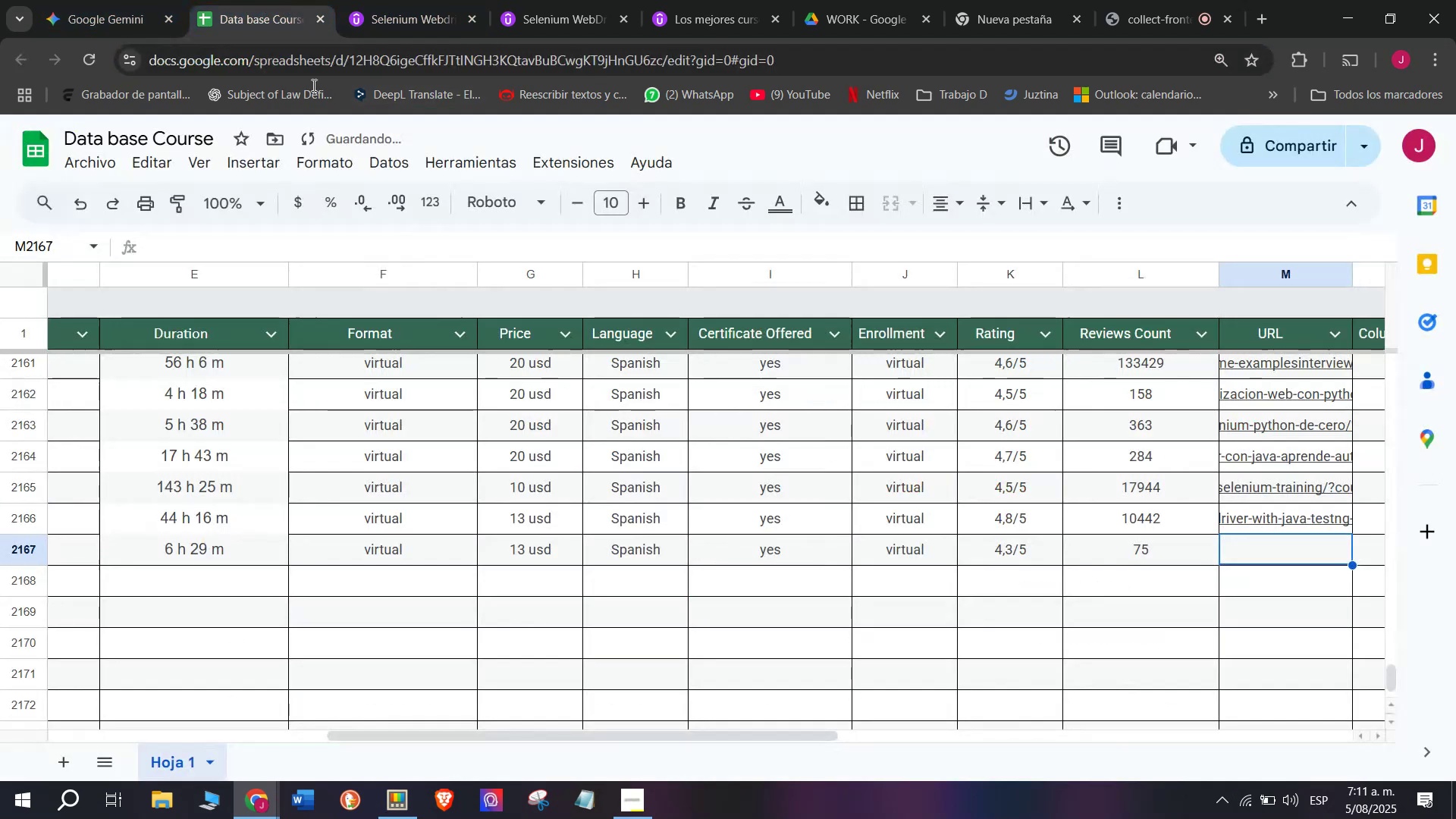 
key(Control+ControlLeft)
 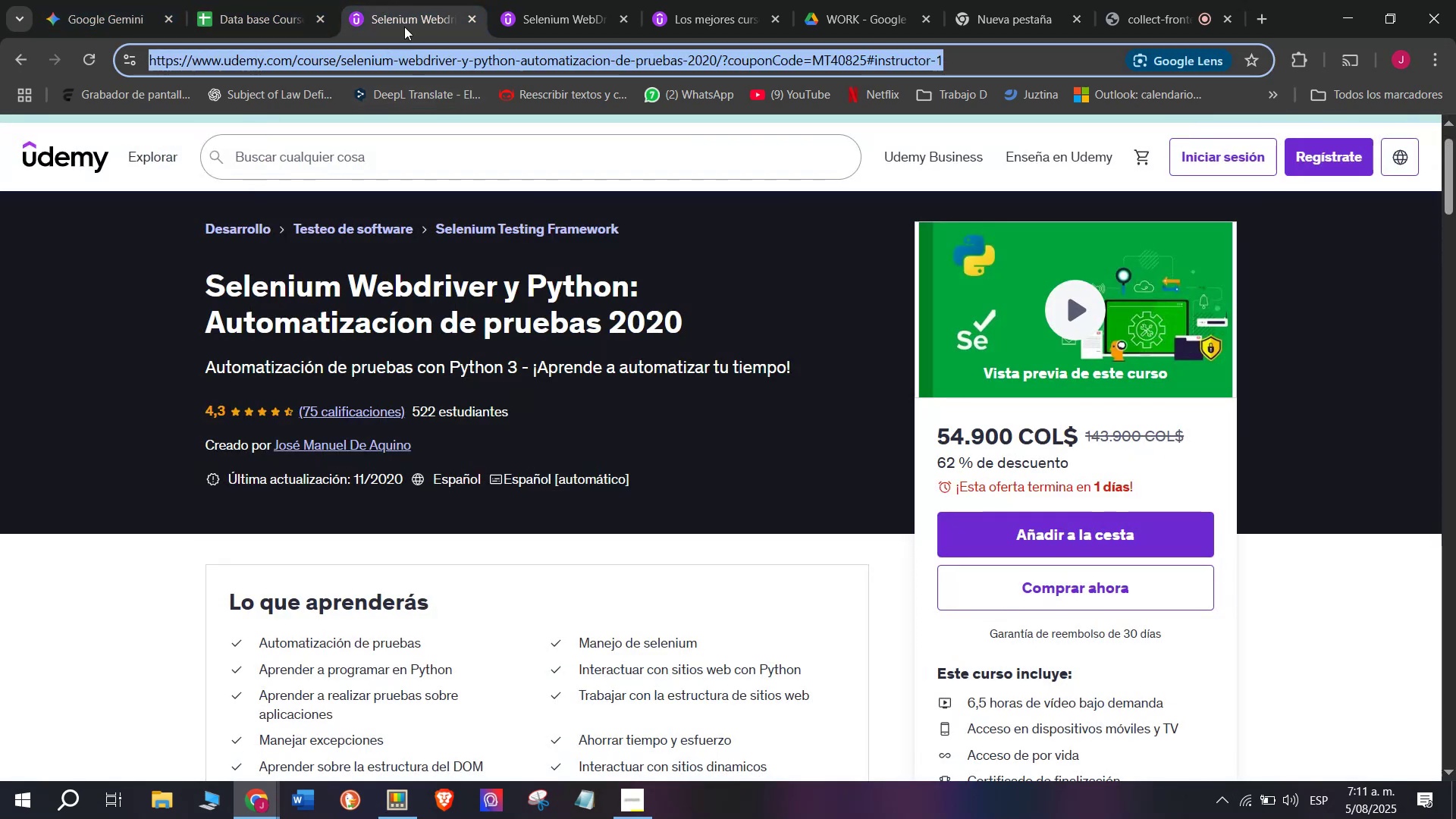 
key(Control+C)
 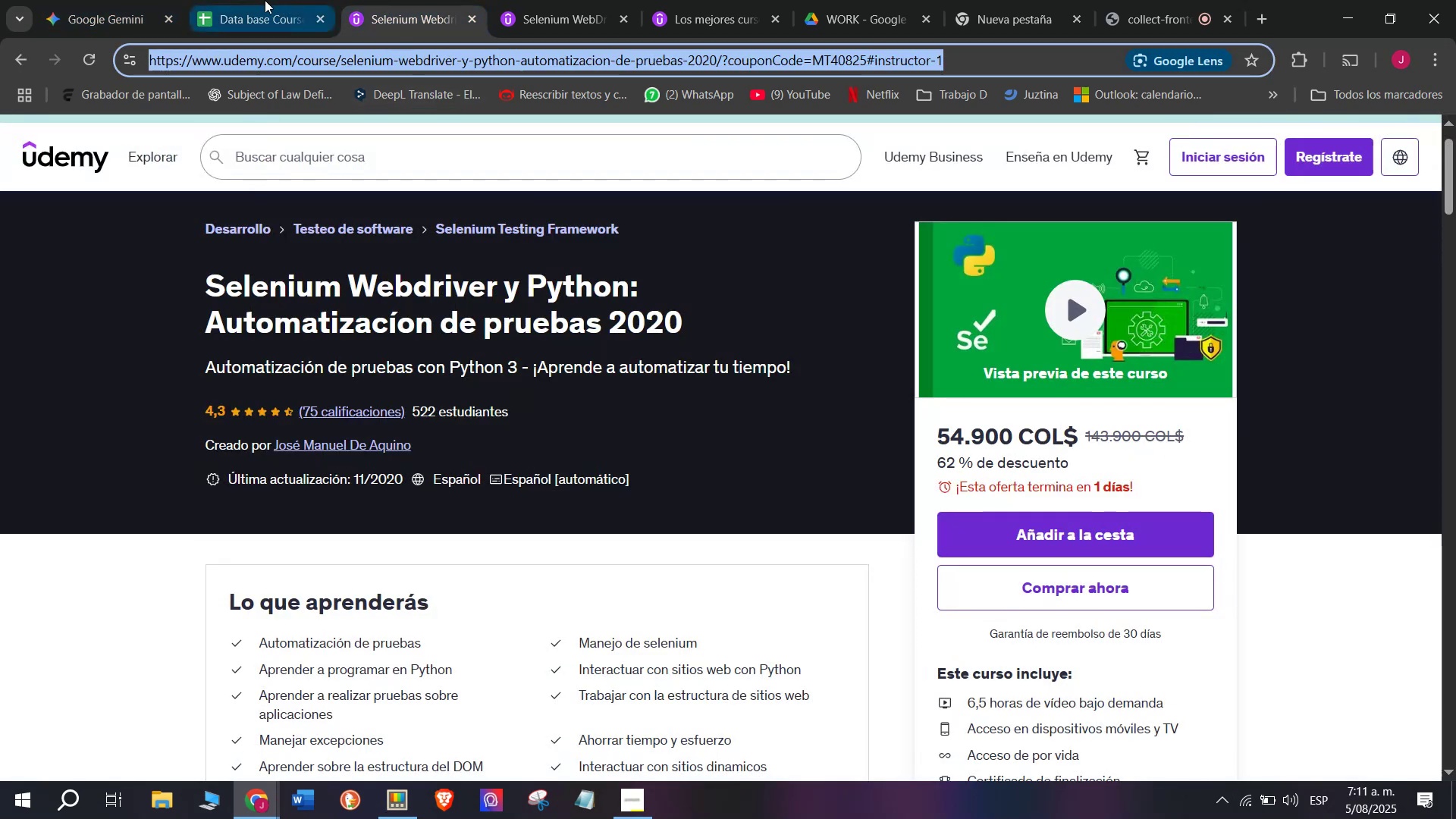 
triple_click([265, 0])
 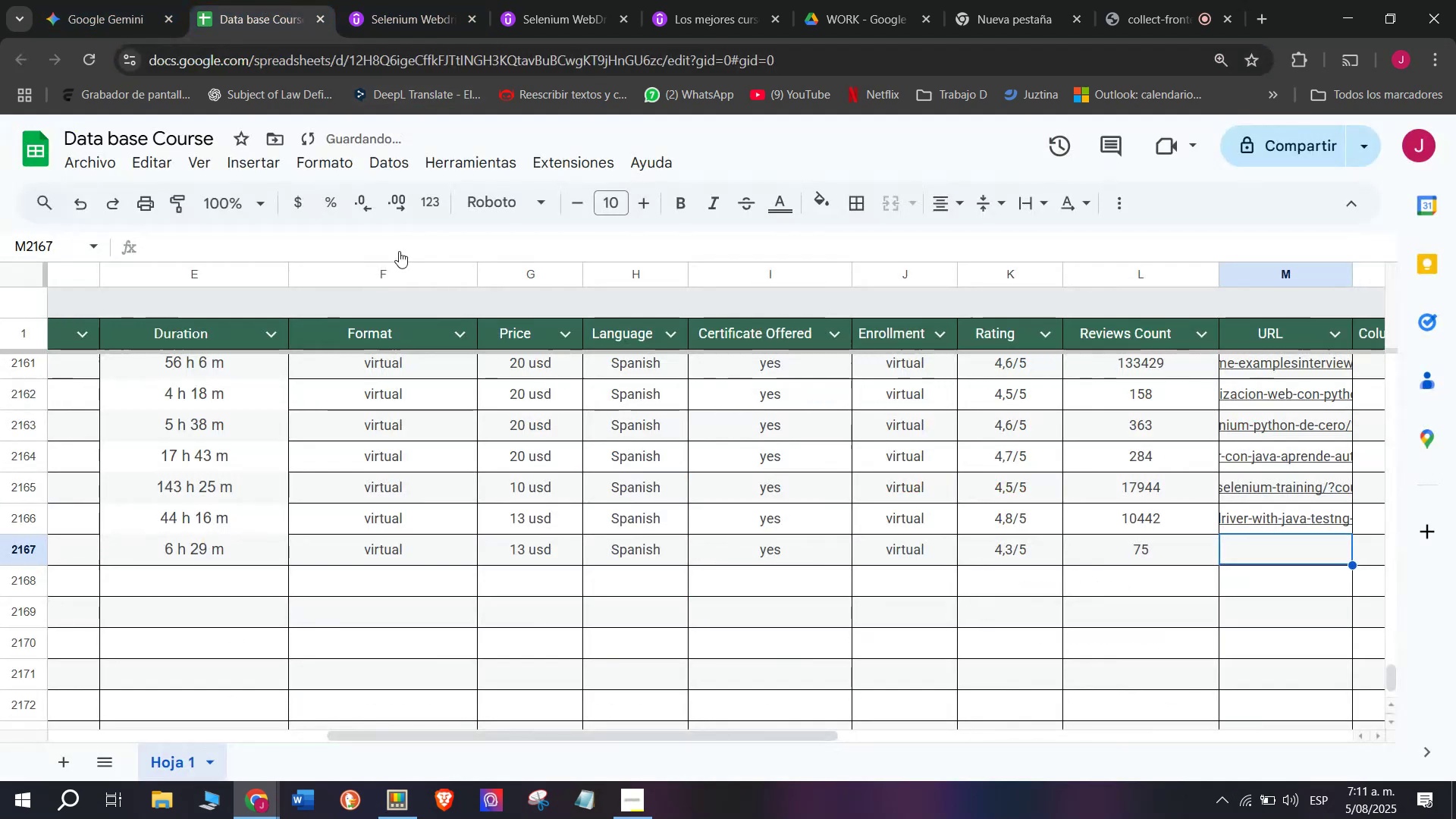 
key(Control+ControlLeft)
 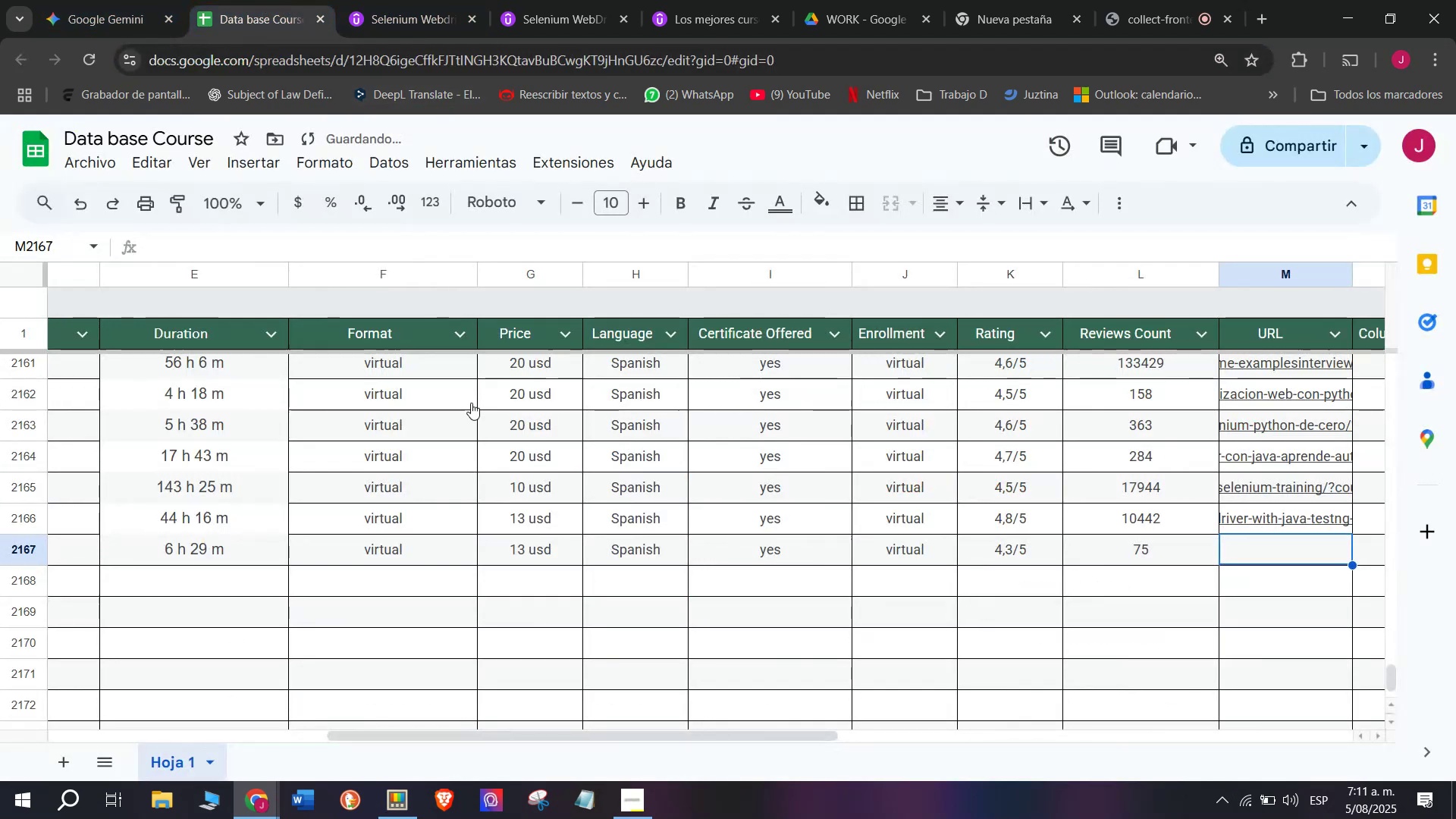 
key(Z)
 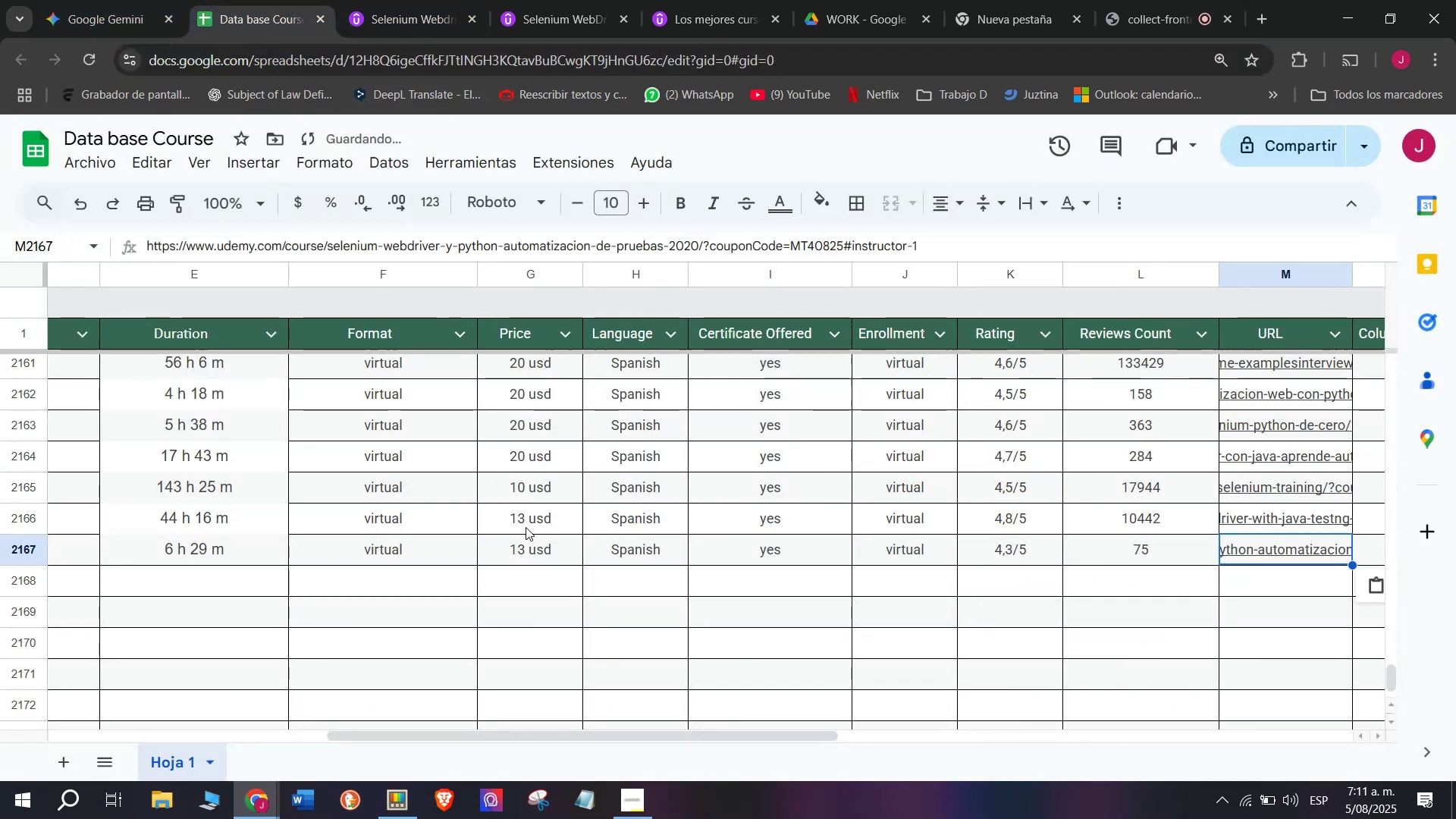 
key(Control+V)
 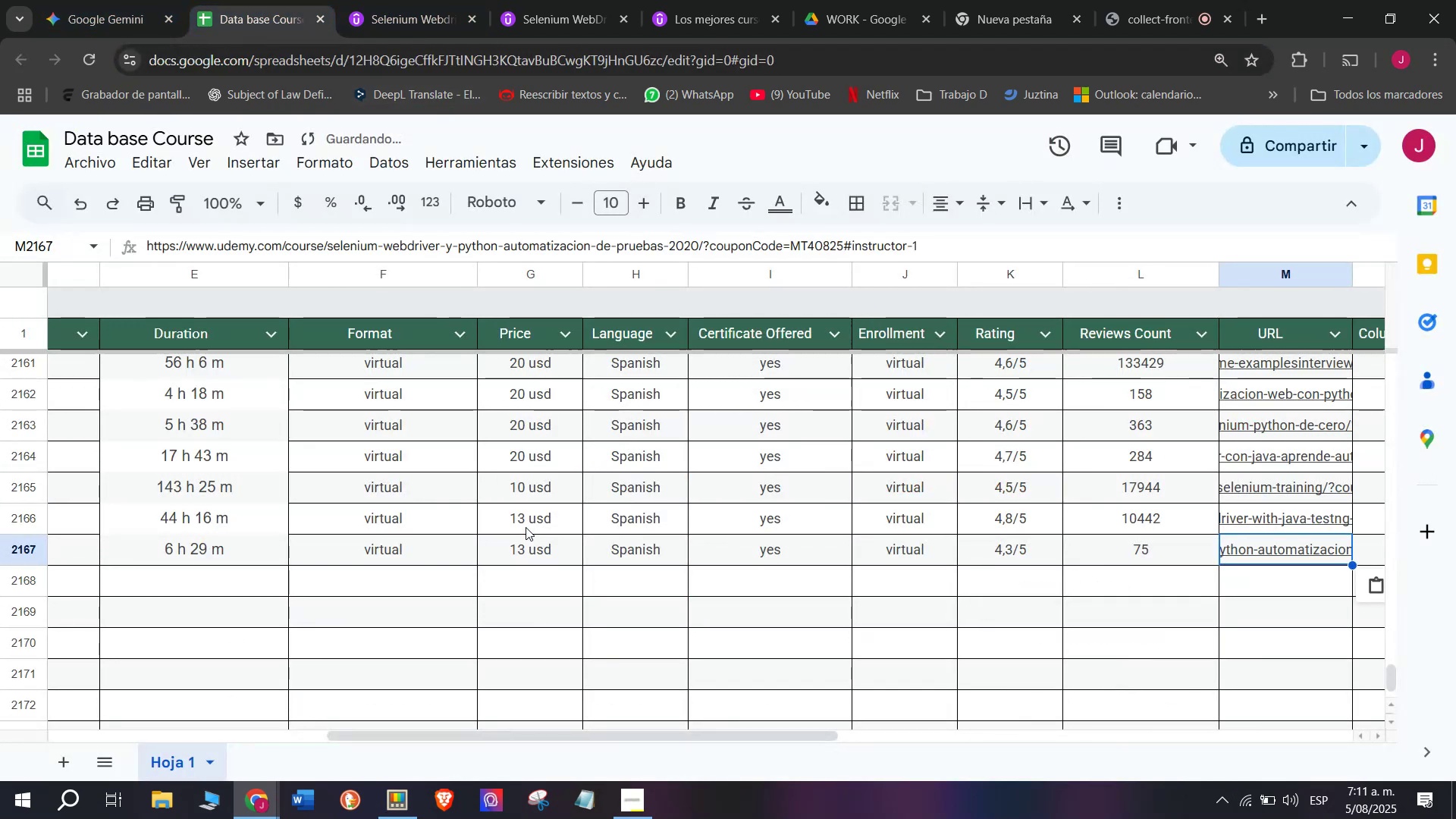 
scroll: coordinate [438, 566], scroll_direction: up, amount: 4.0
 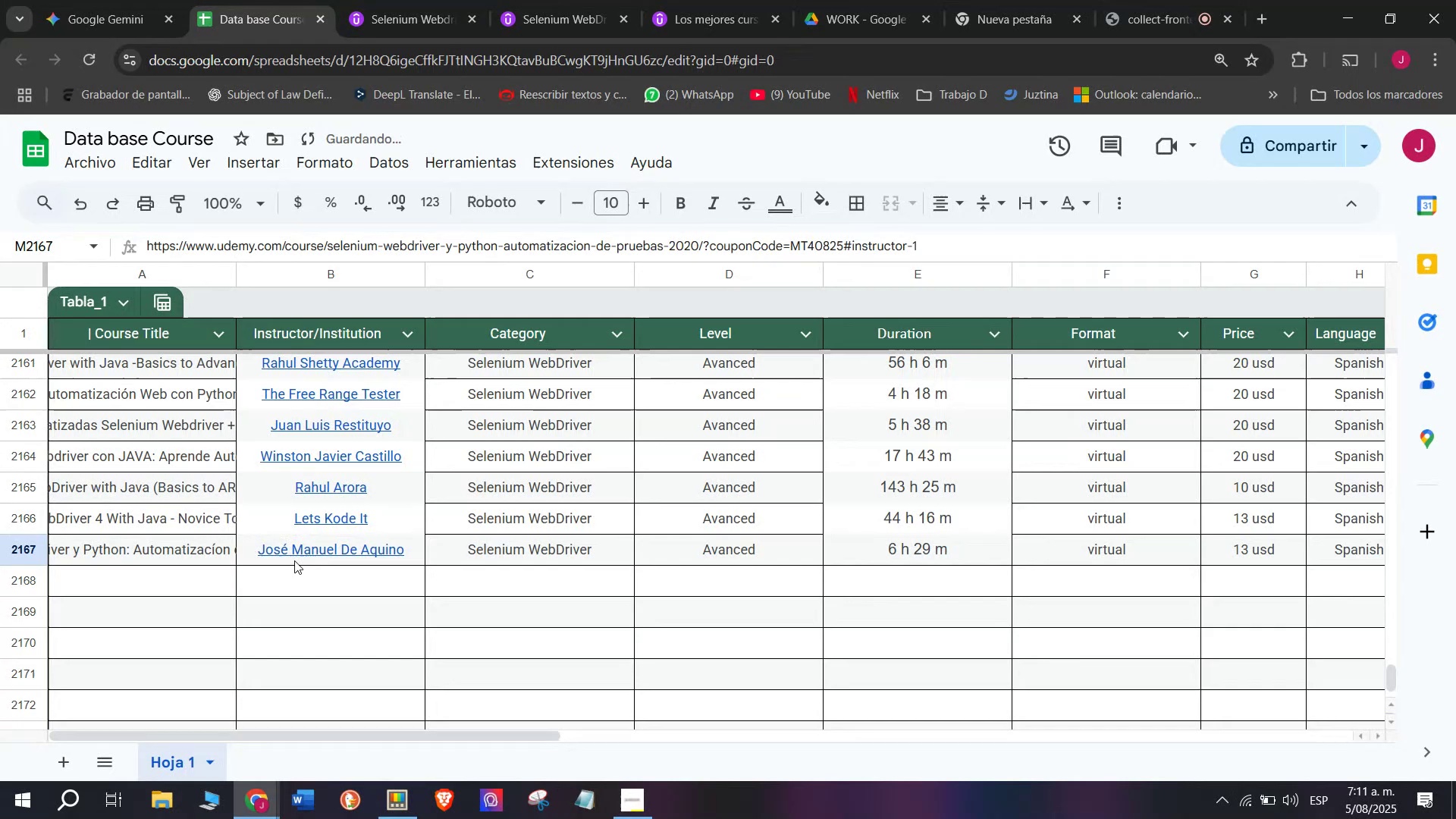 